 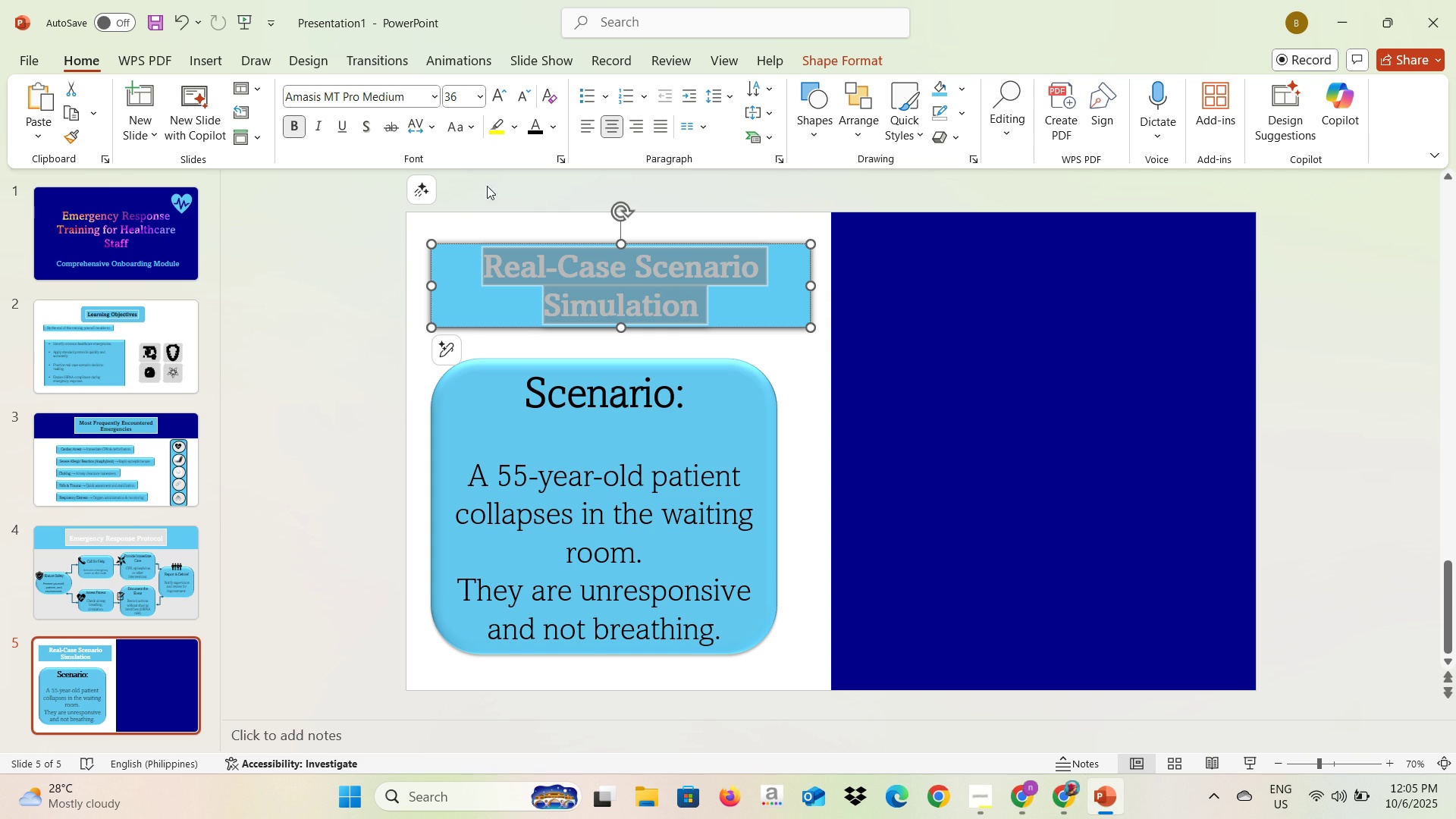 
left_click([533, 130])
 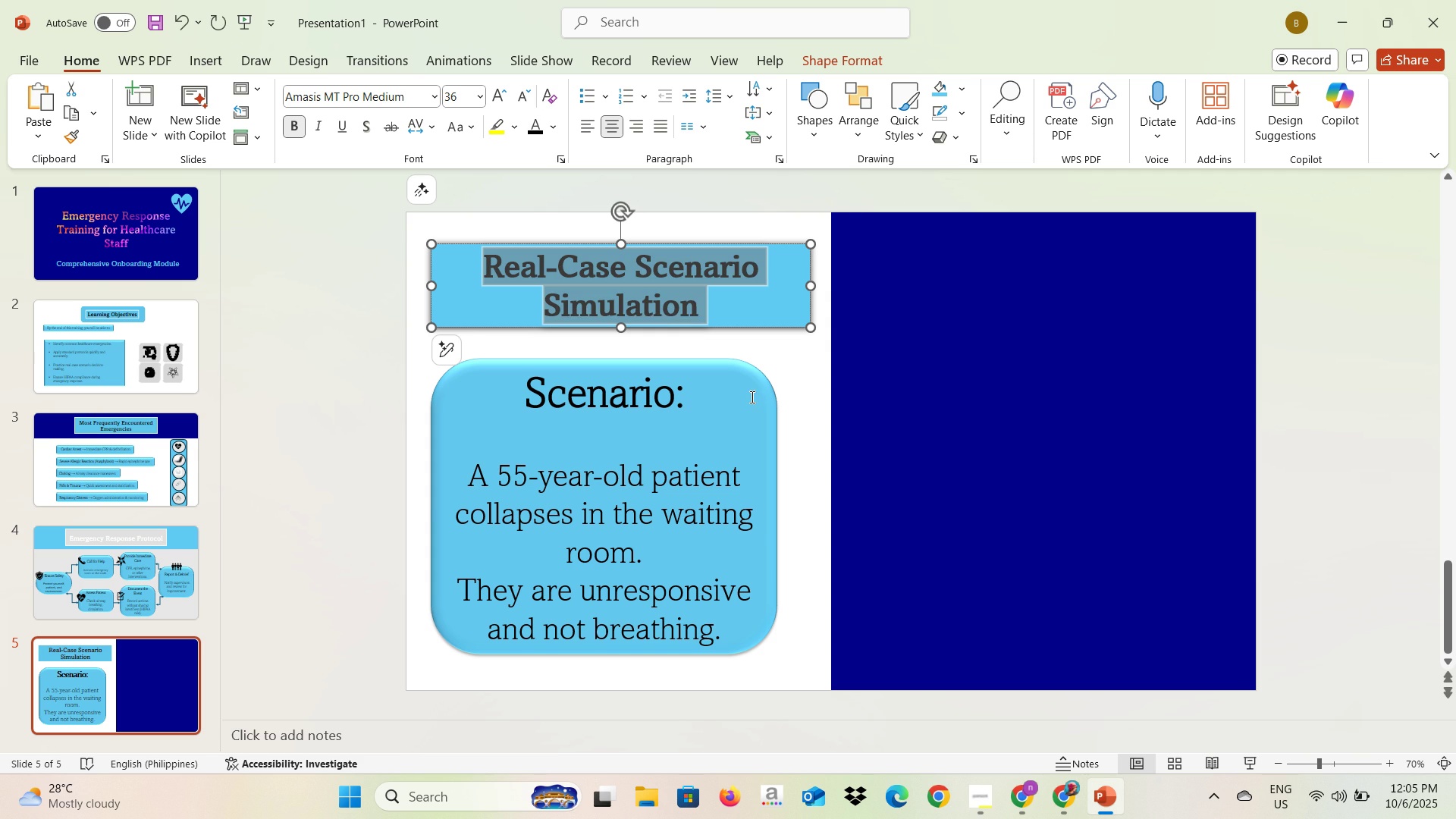 
left_click([751, 397])
 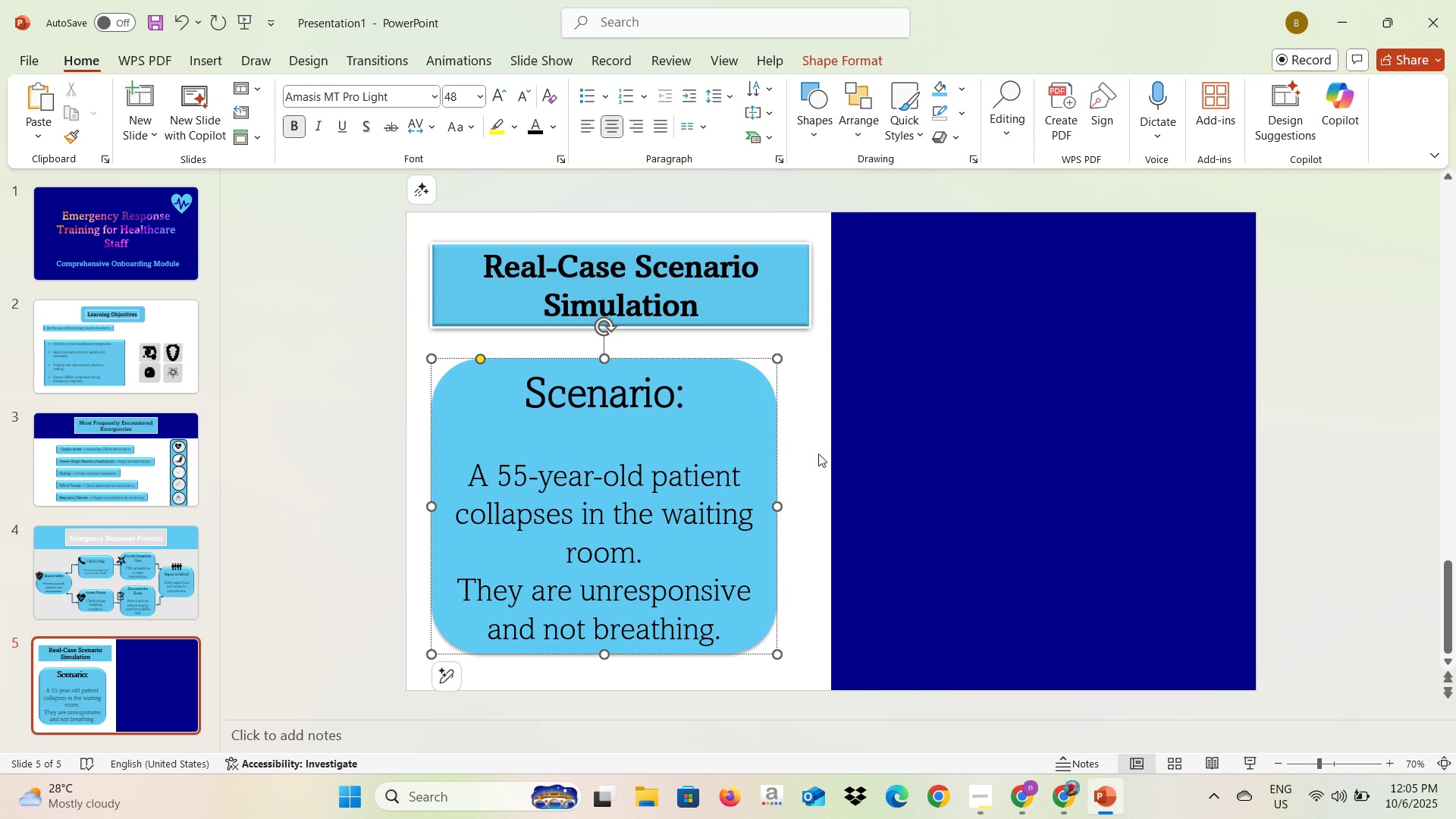 
left_click([789, 464])
 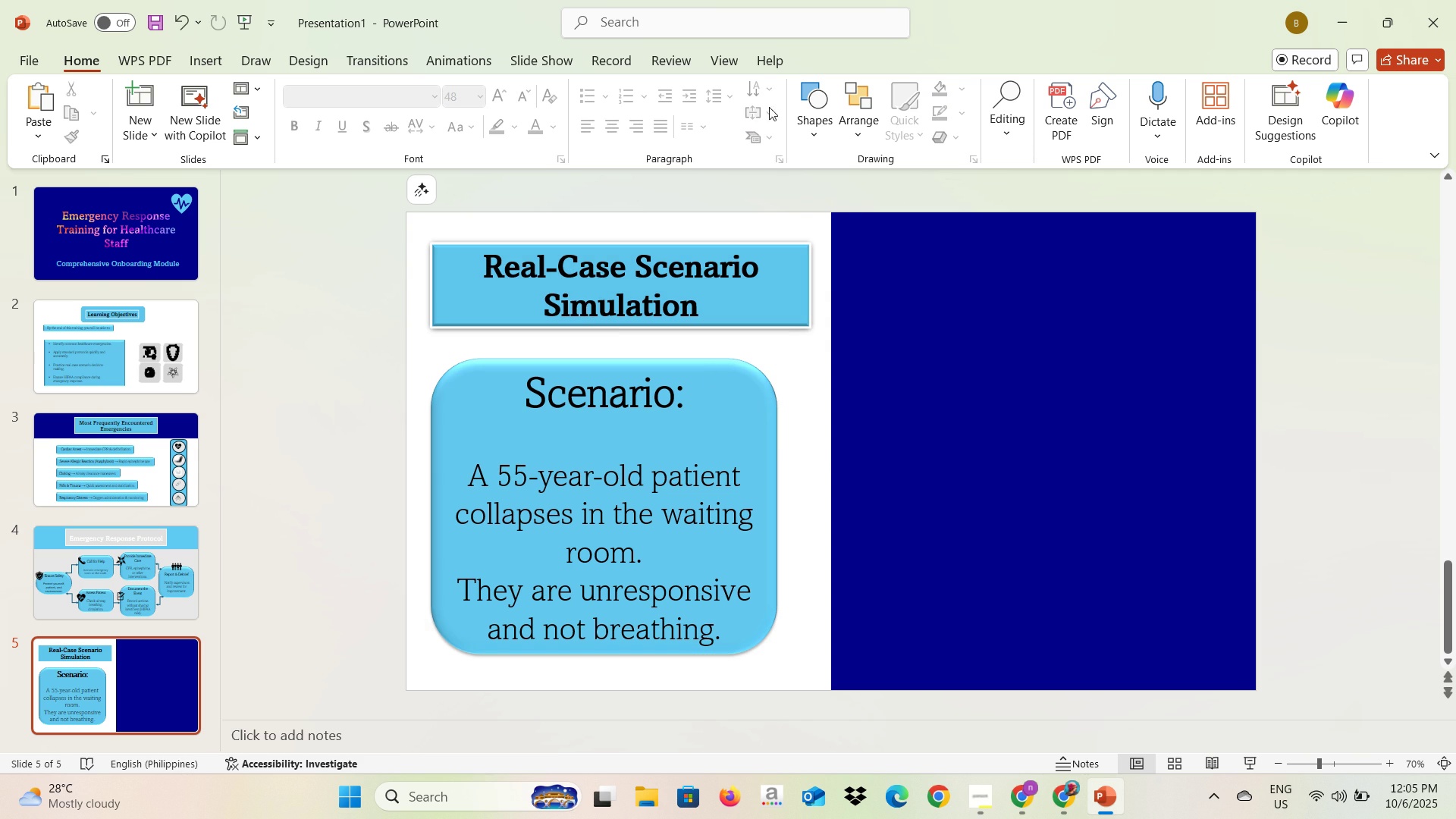 
left_click([815, 98])
 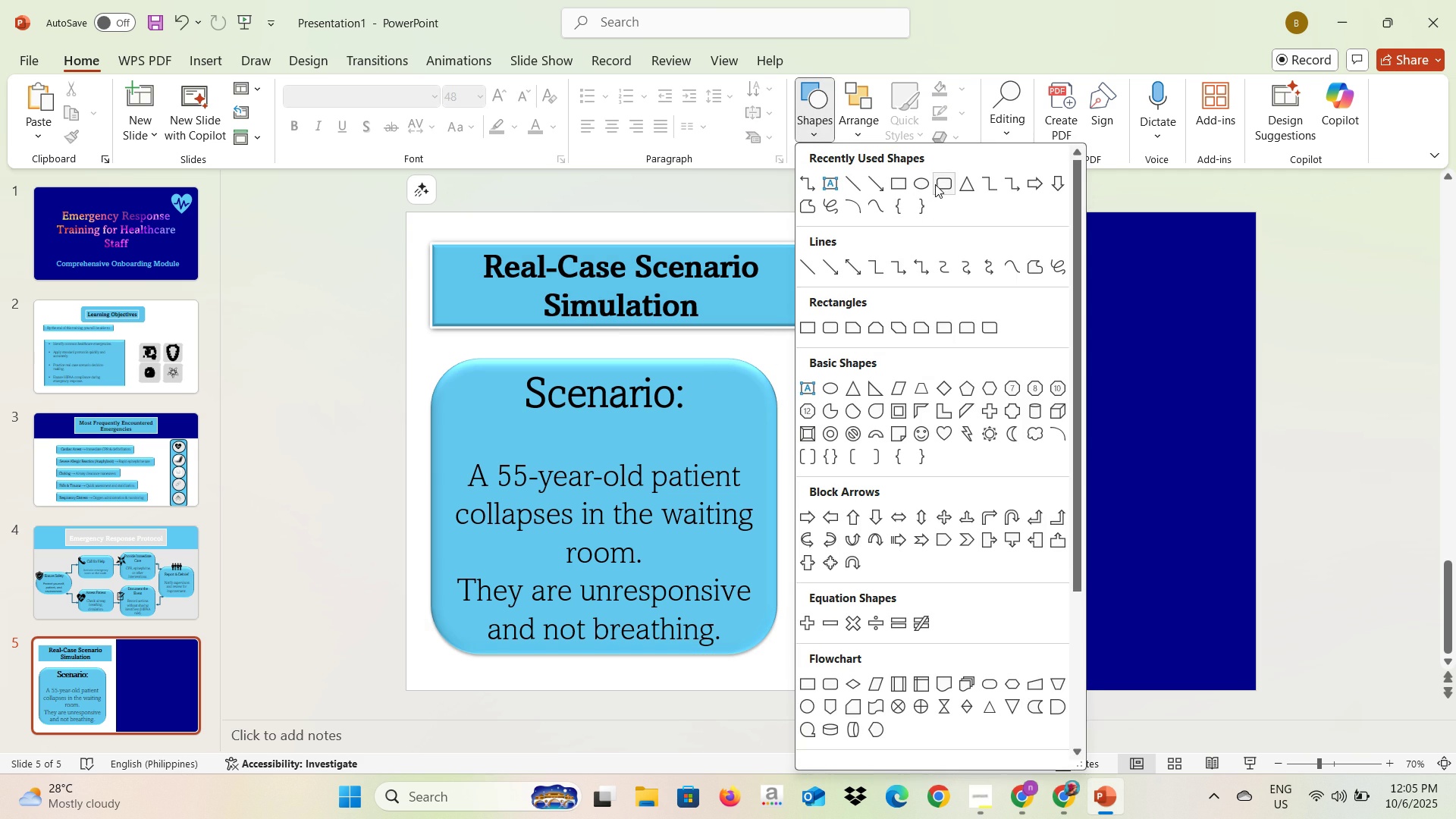 
left_click([936, 184])